 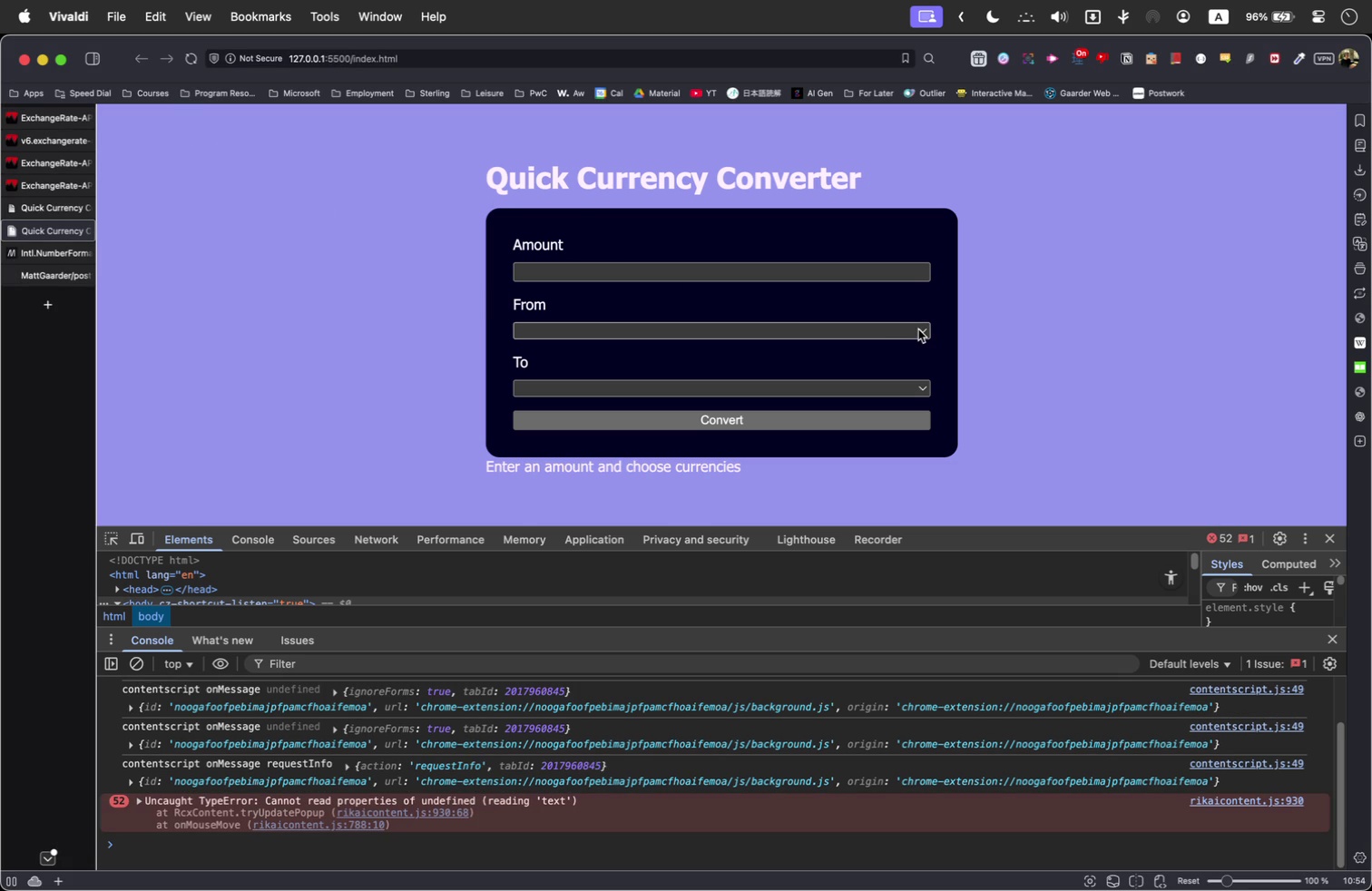 
right_click([1078, 55])
 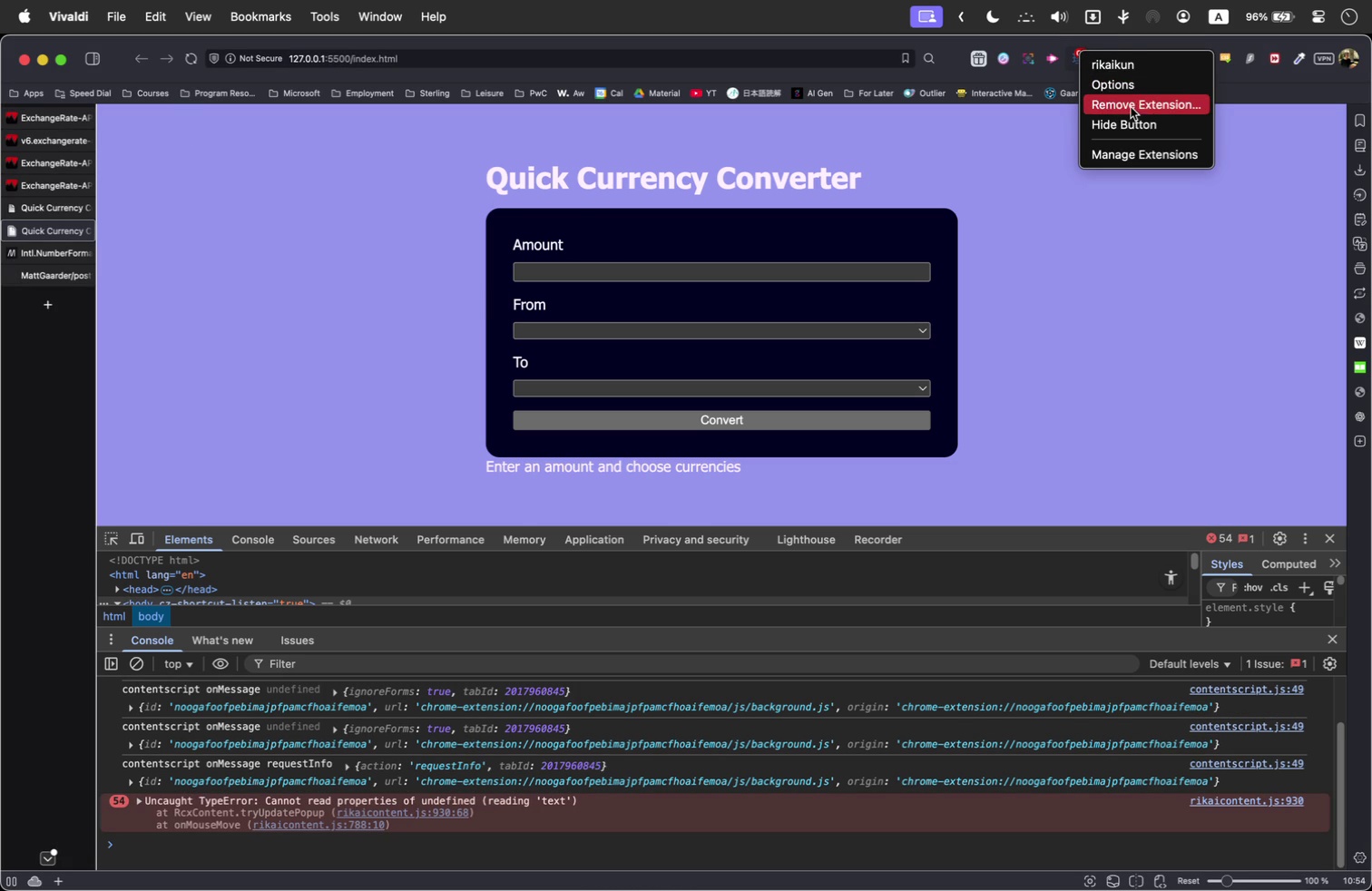 
left_click([1131, 93])
 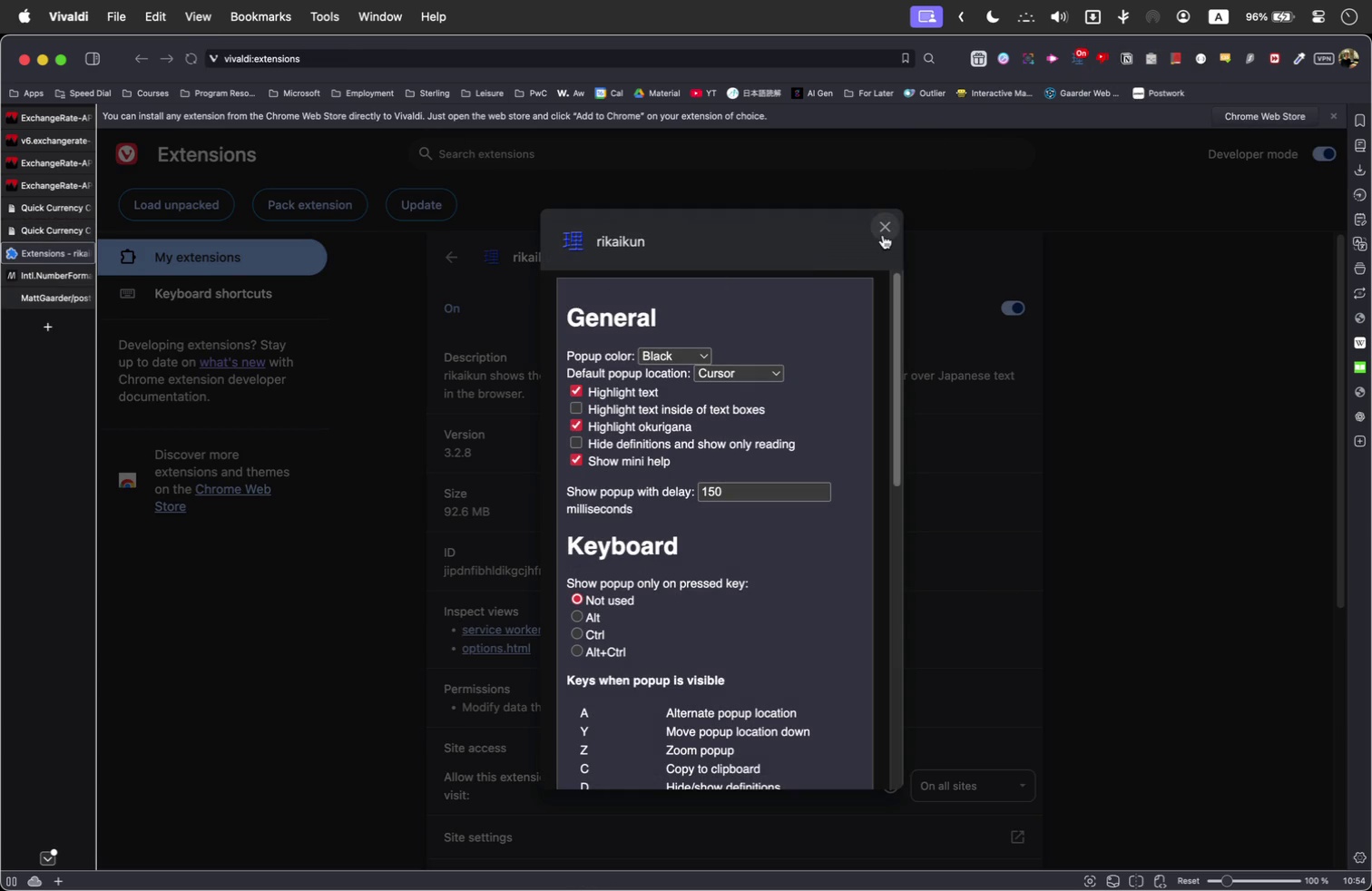 
left_click([888, 231])
 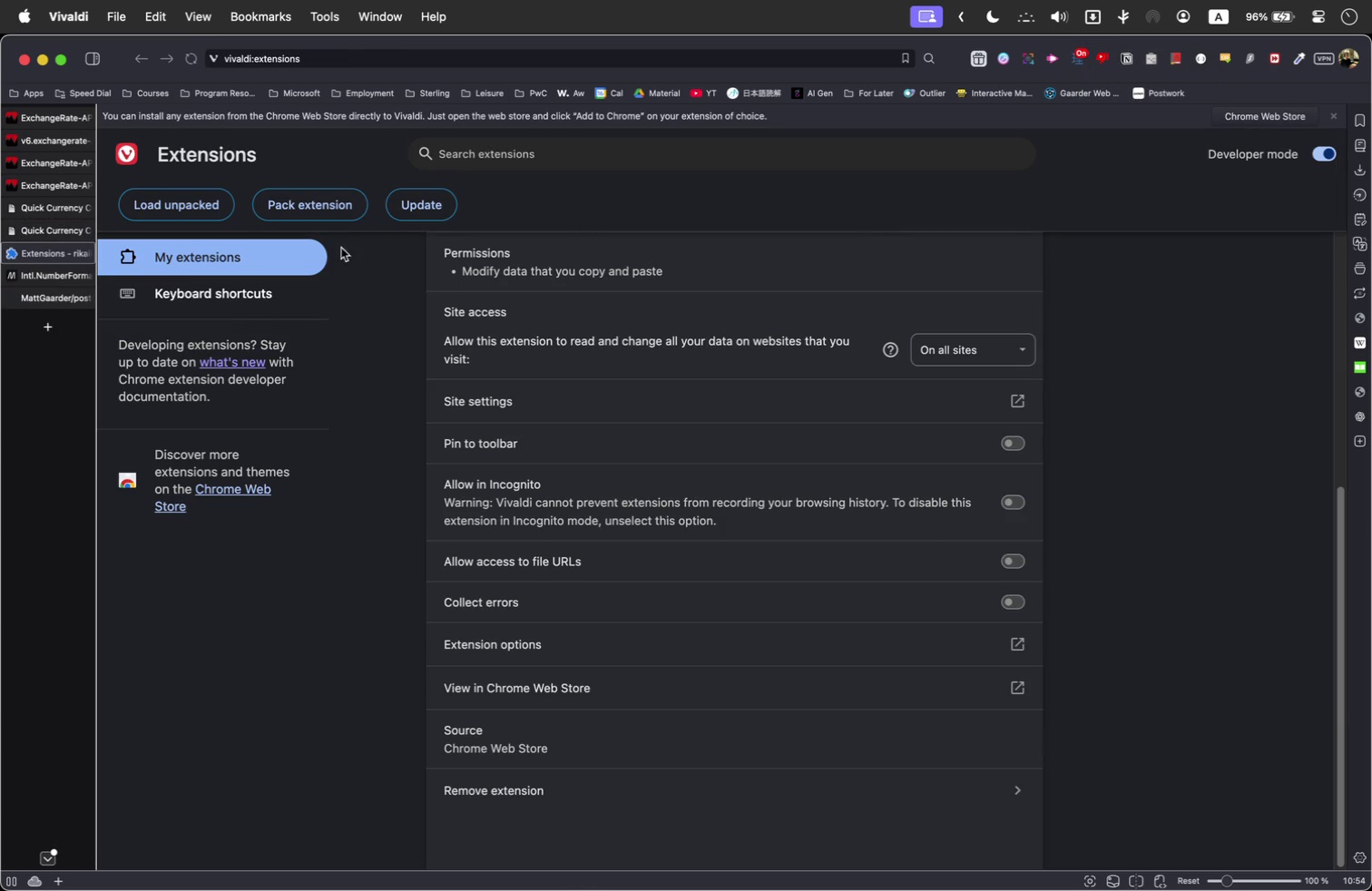 
scroll: coordinate [556, 346], scroll_direction: up, amount: 44.0
 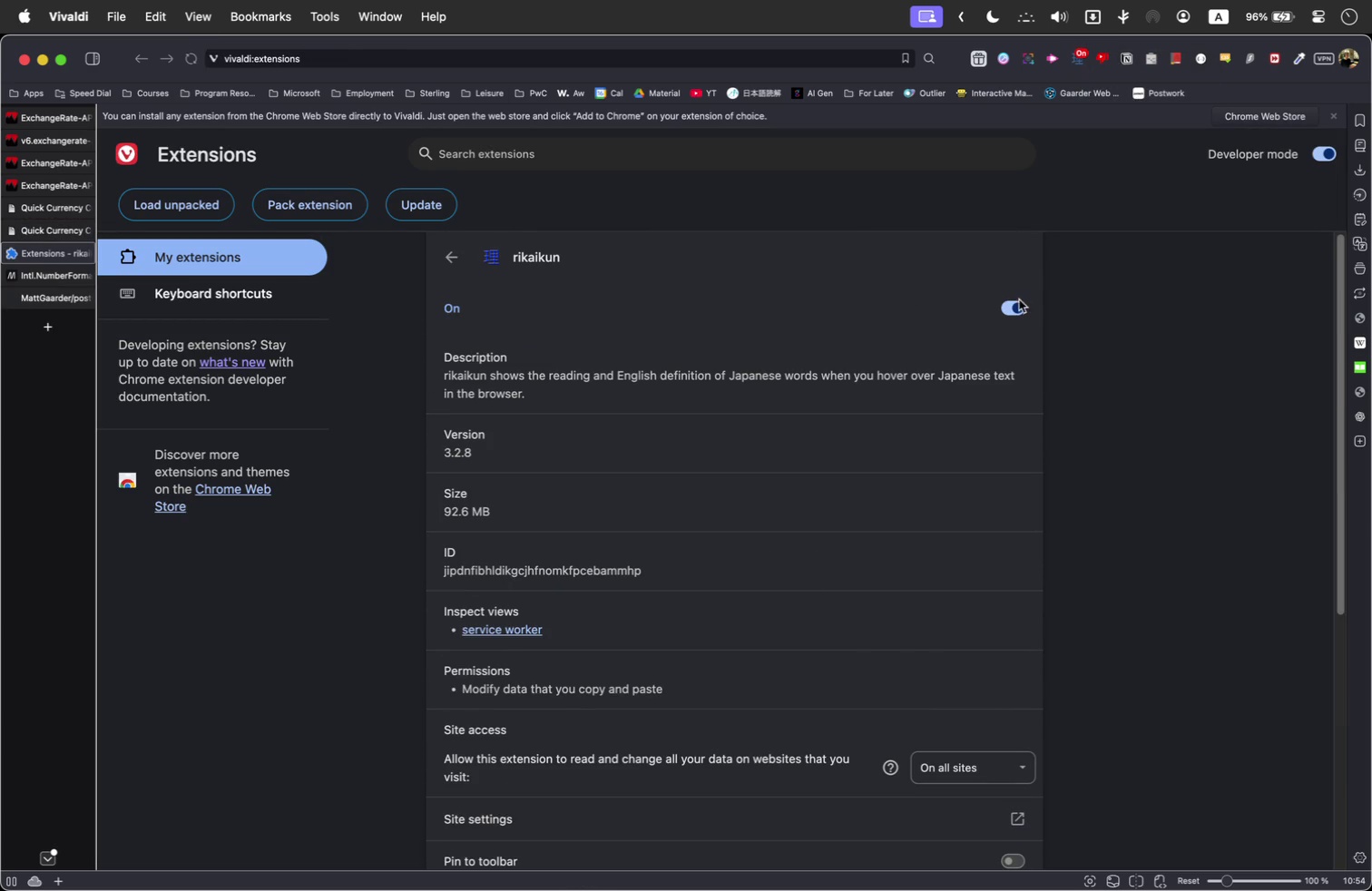 
left_click([1018, 305])
 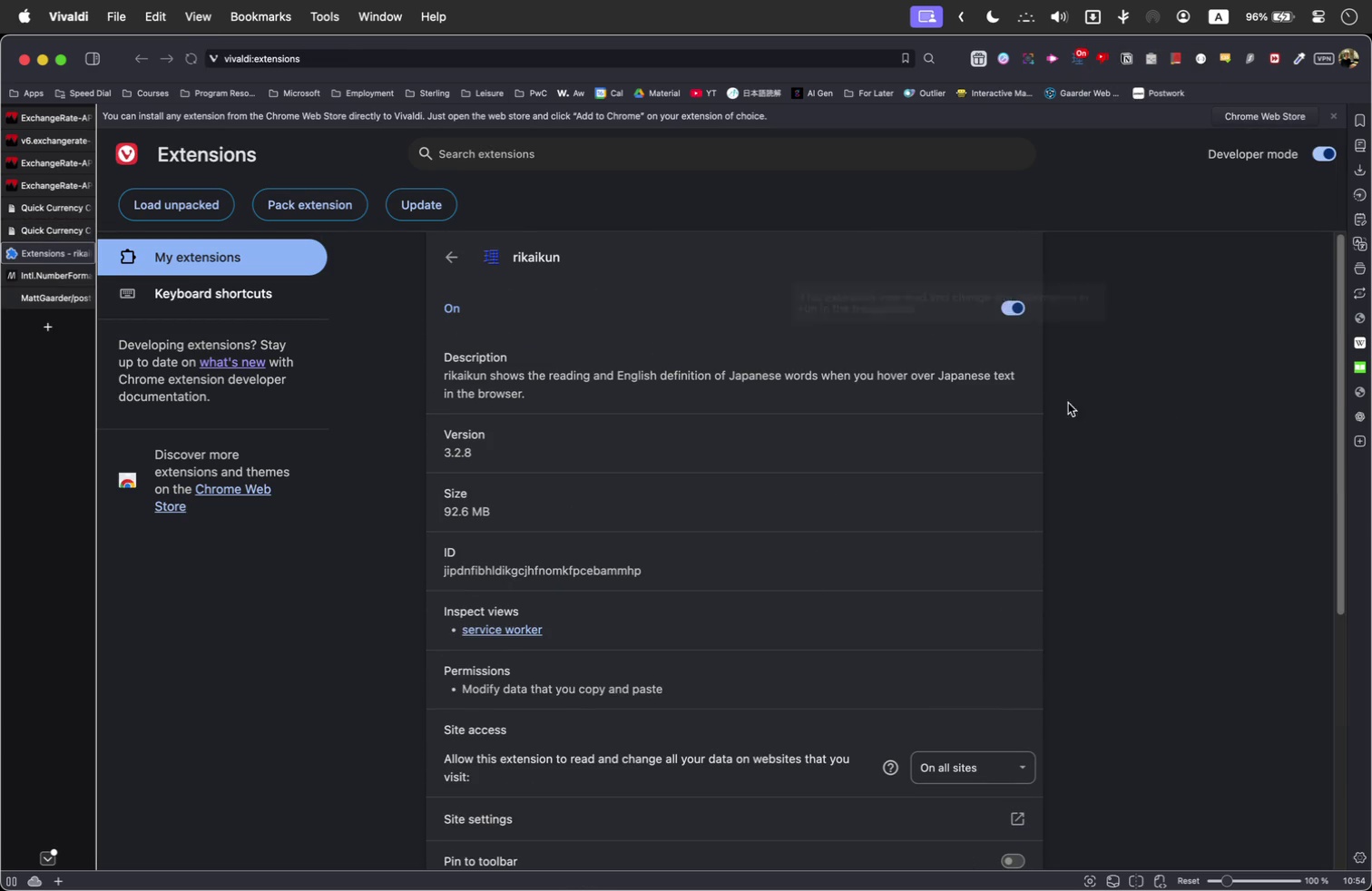 
left_click([1004, 306])
 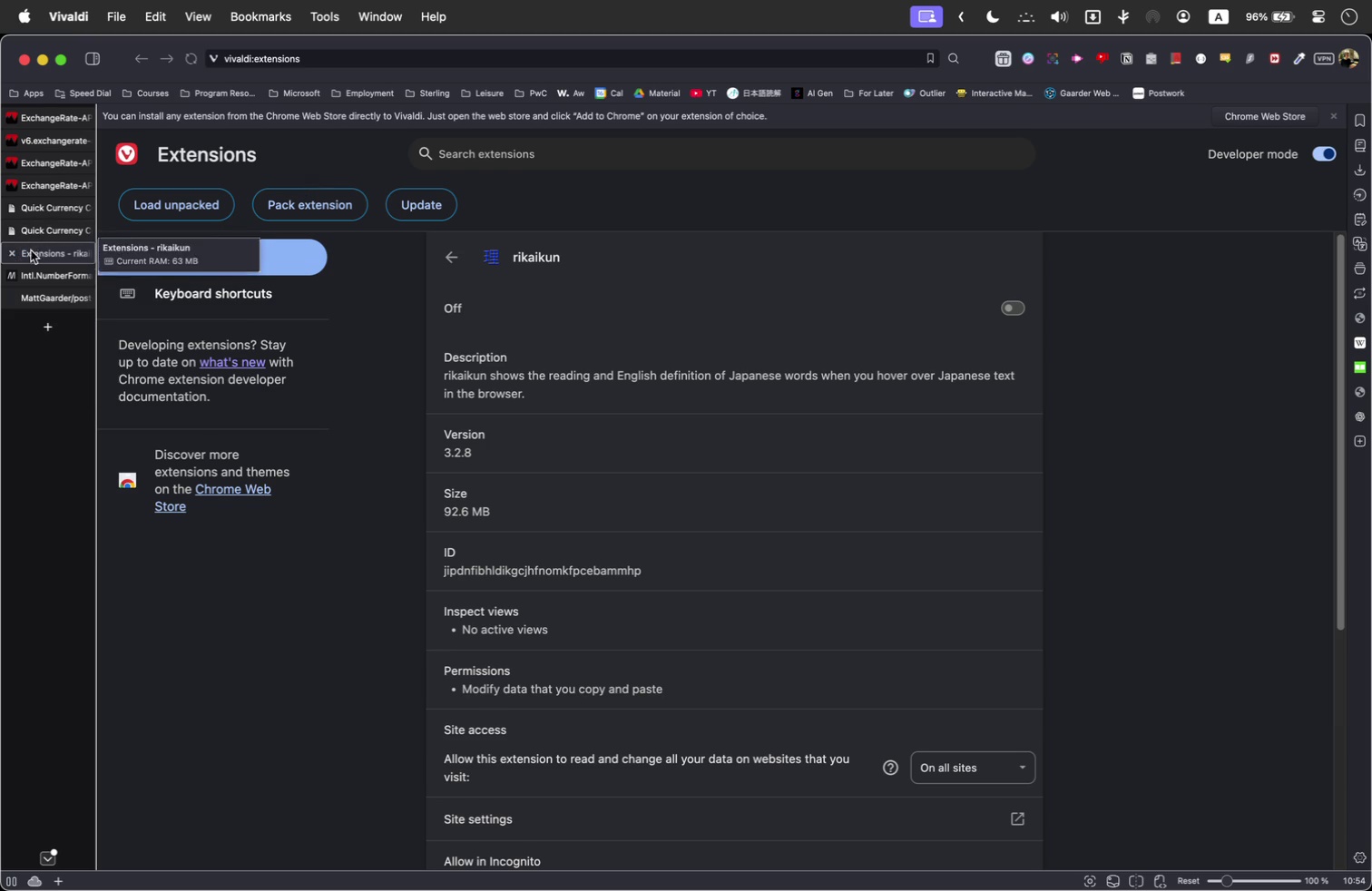 
left_click([11, 254])
 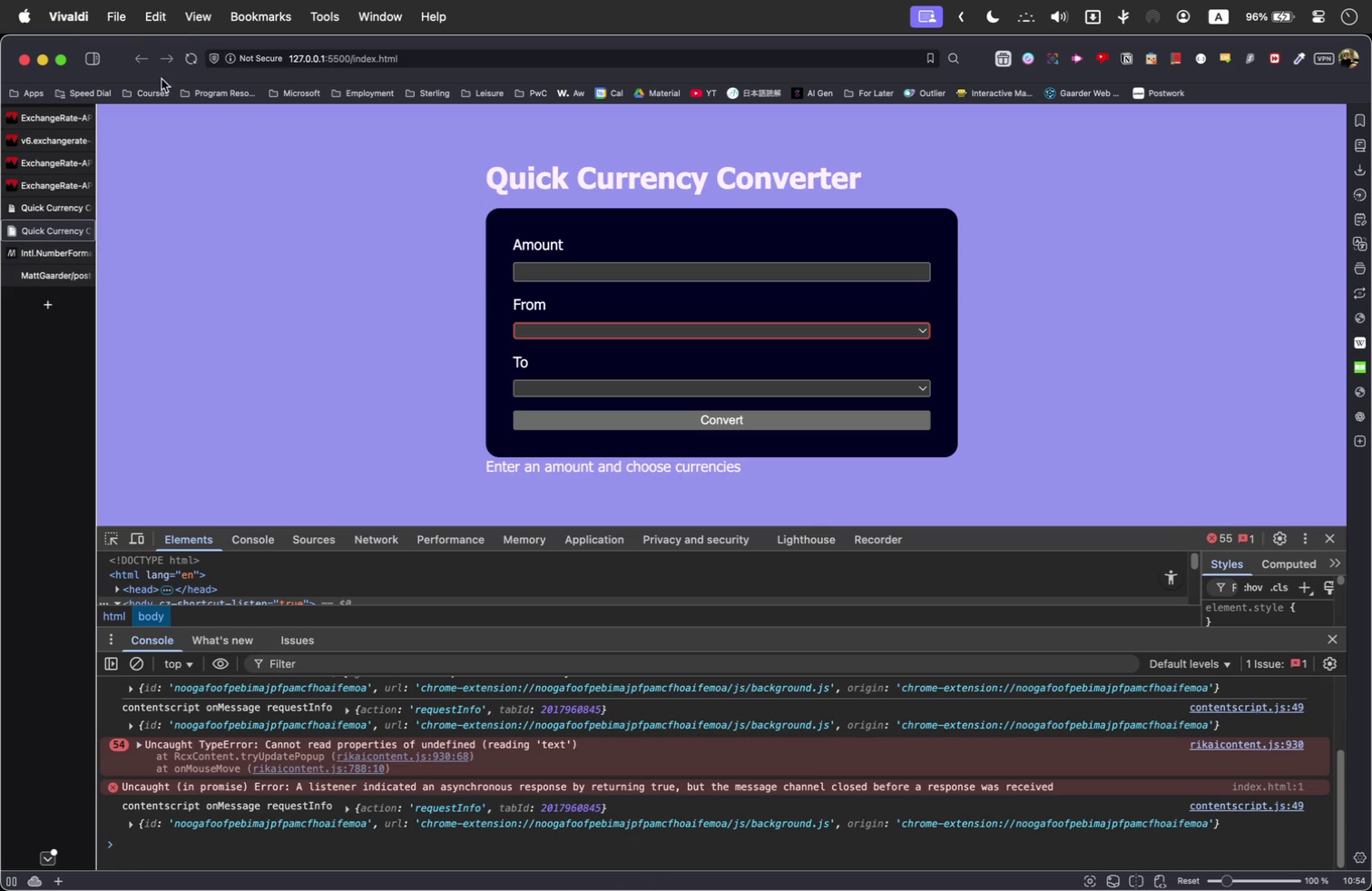 
left_click([191, 55])
 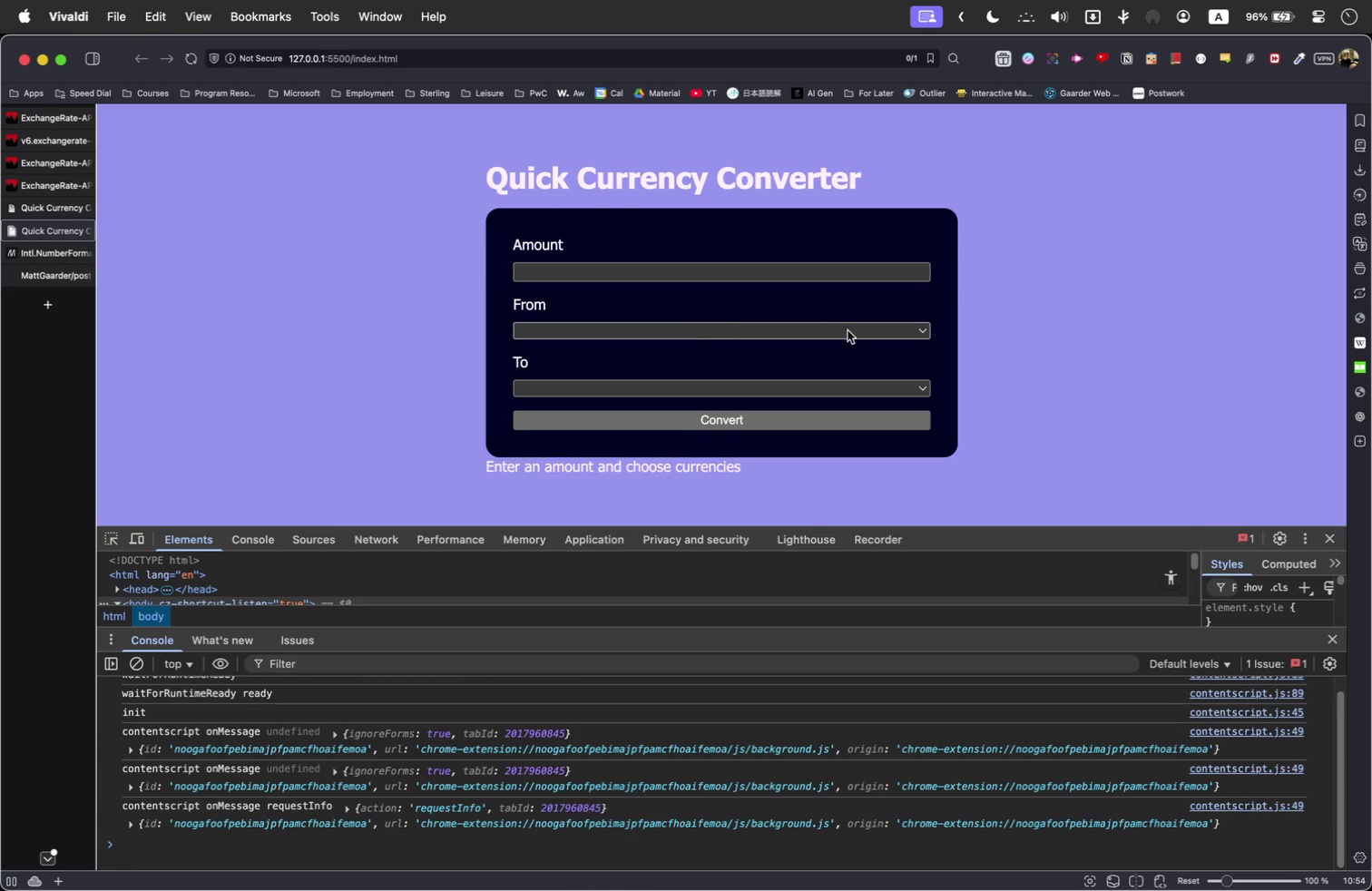 
left_click([926, 332])
 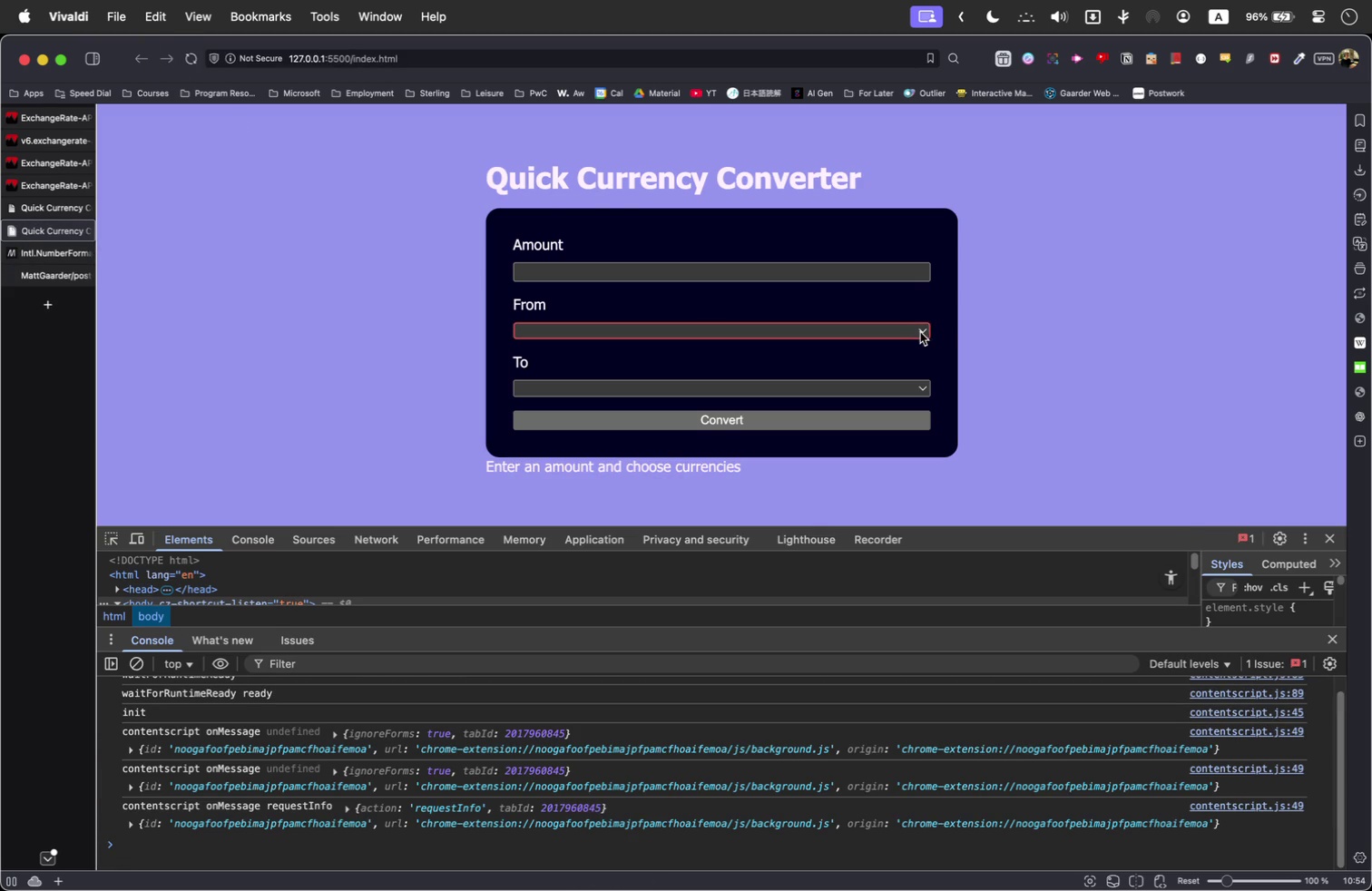 
double_click([918, 332])
 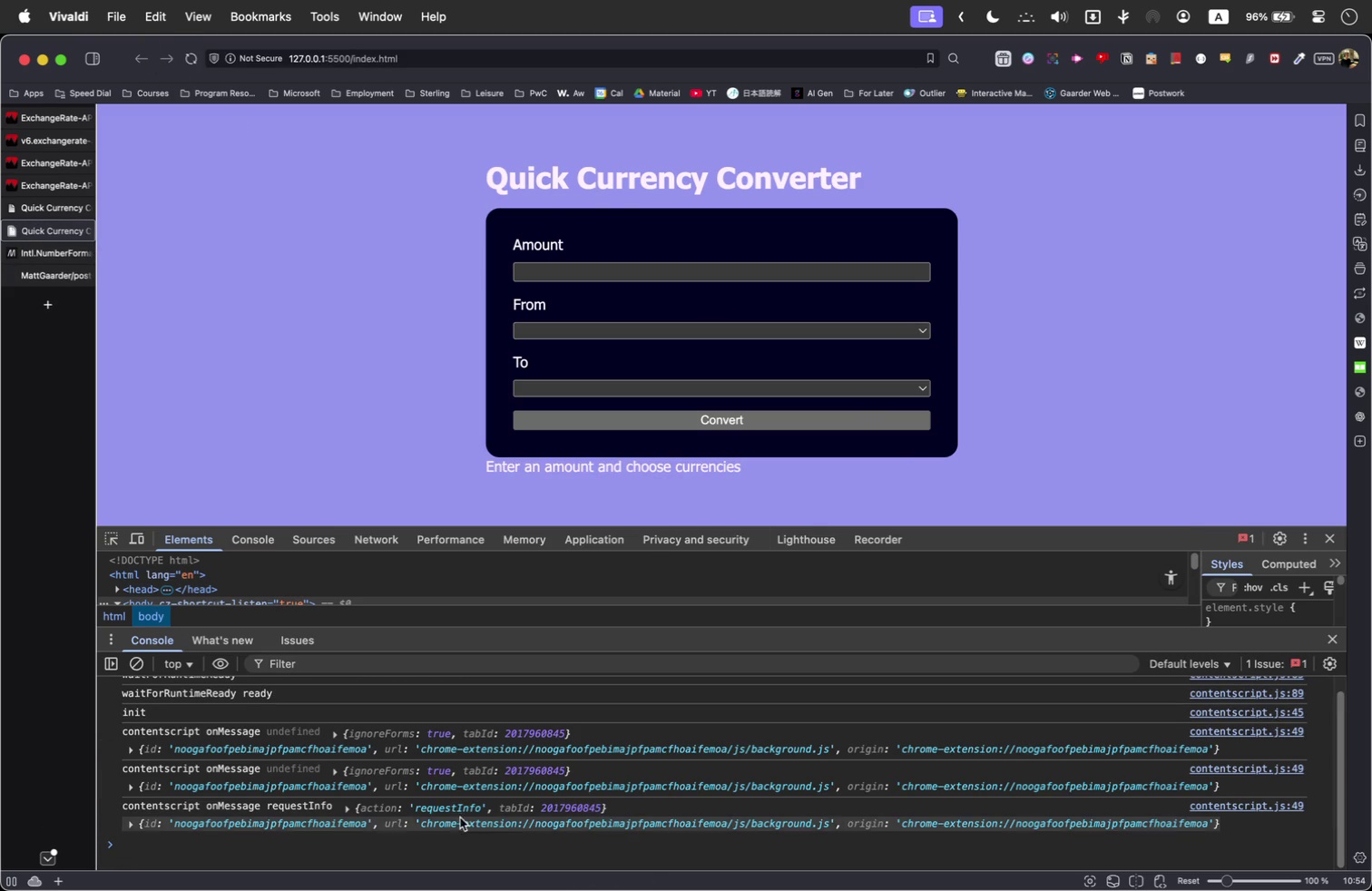 
scroll: coordinate [566, 730], scroll_direction: down, amount: 25.0